 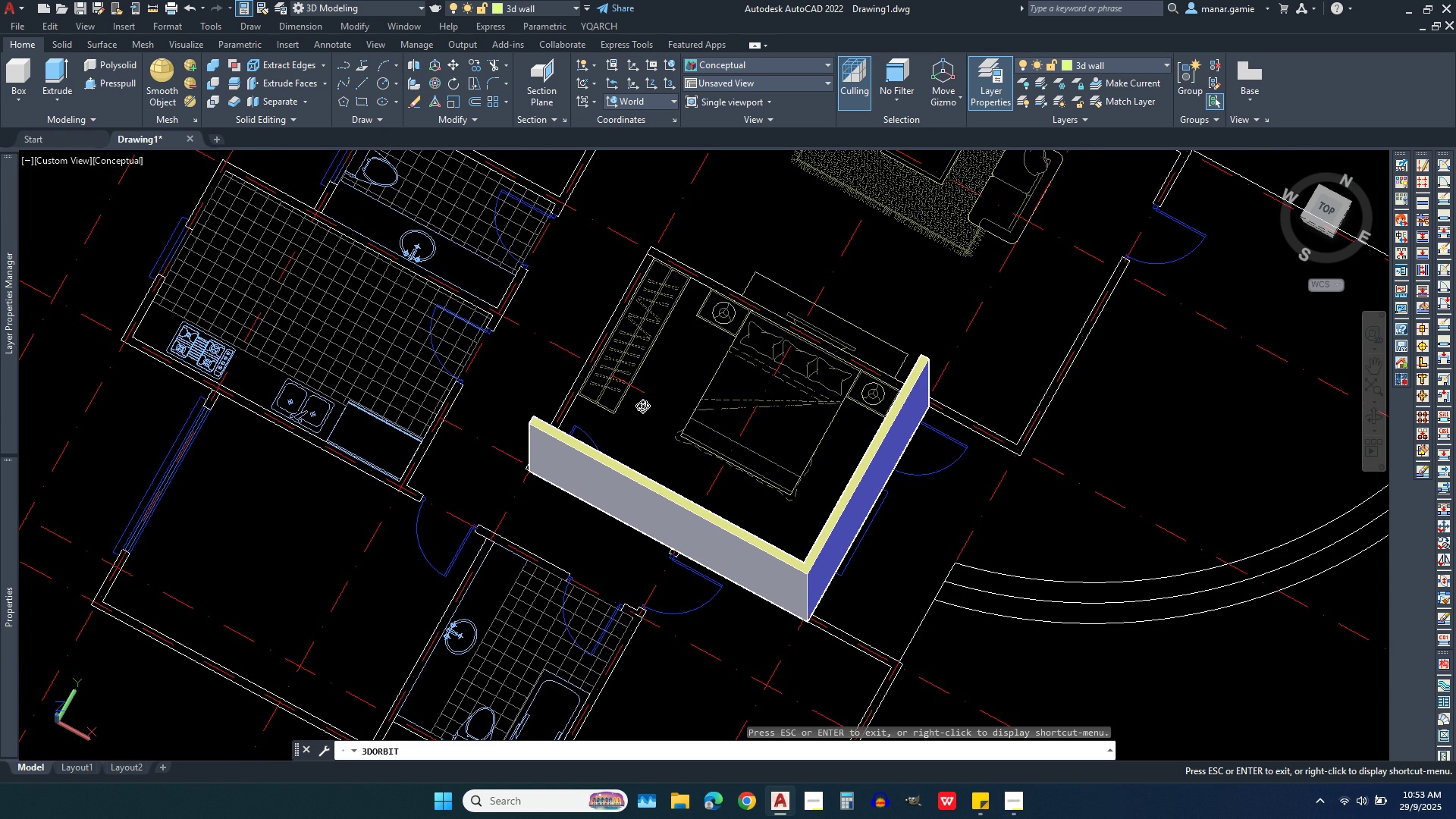 
scroll: coordinate [643, 312], scroll_direction: up, amount: 5.0
 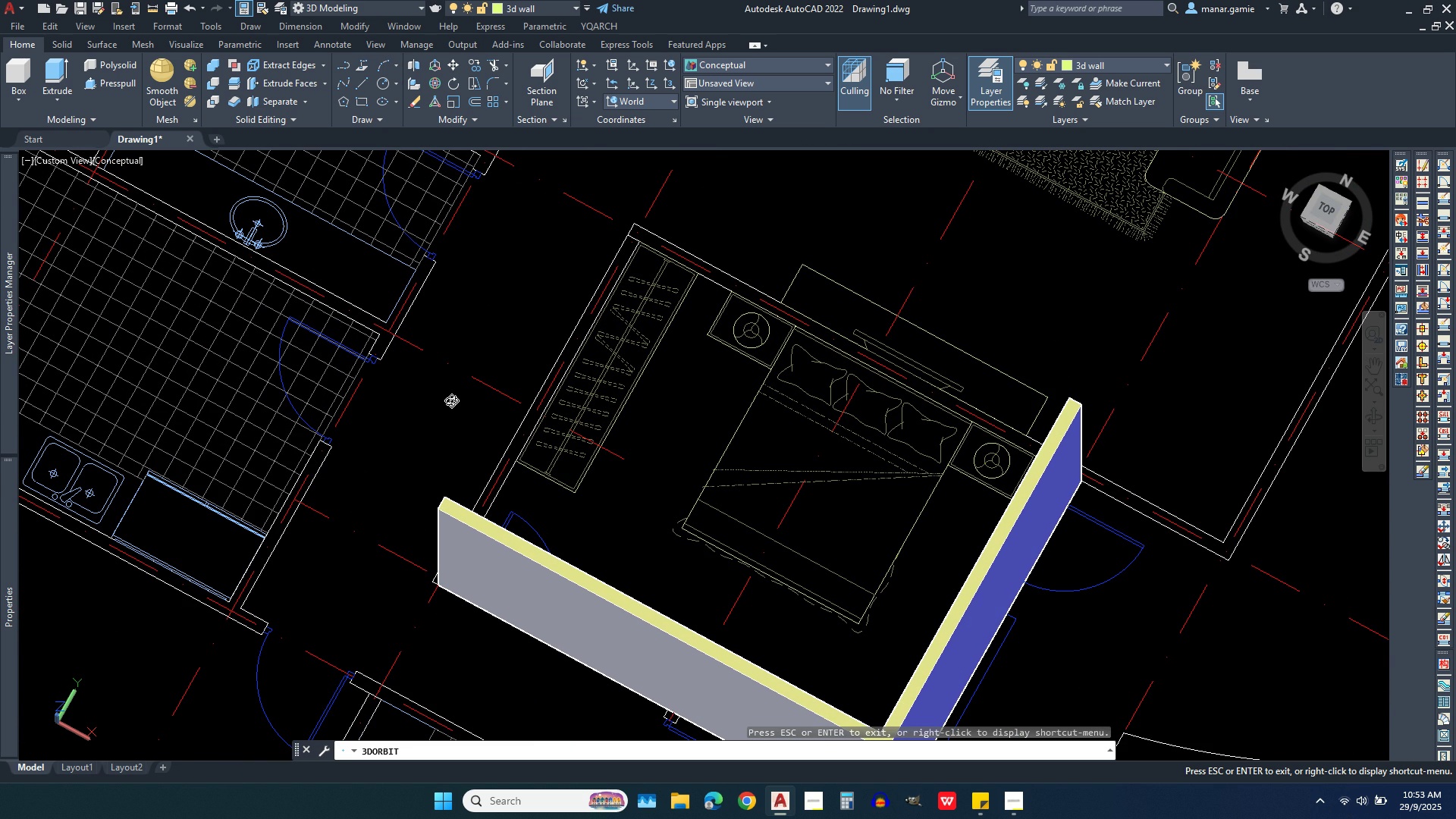 
right_click([451, 408])
 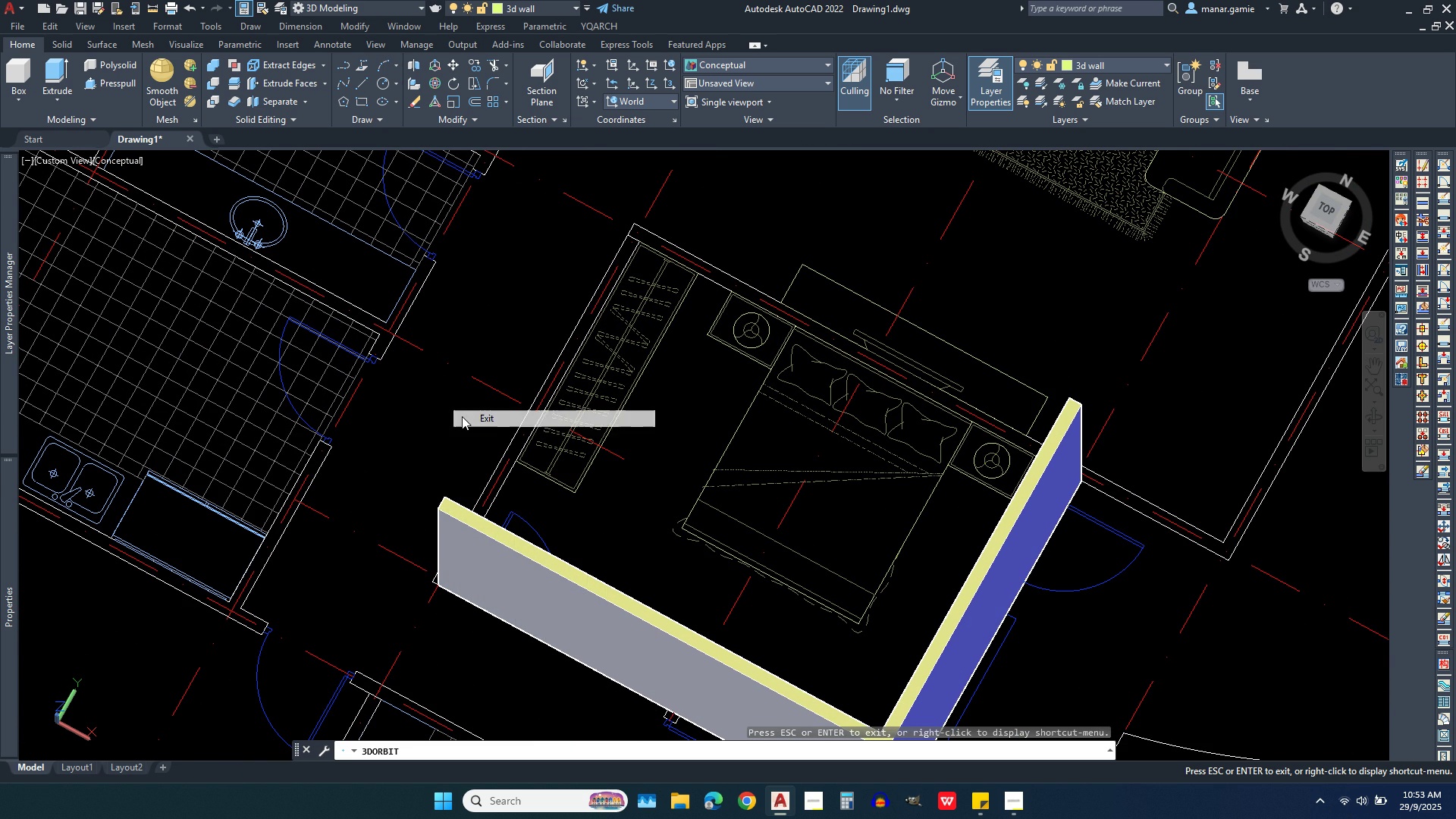 
left_click([462, 416])
 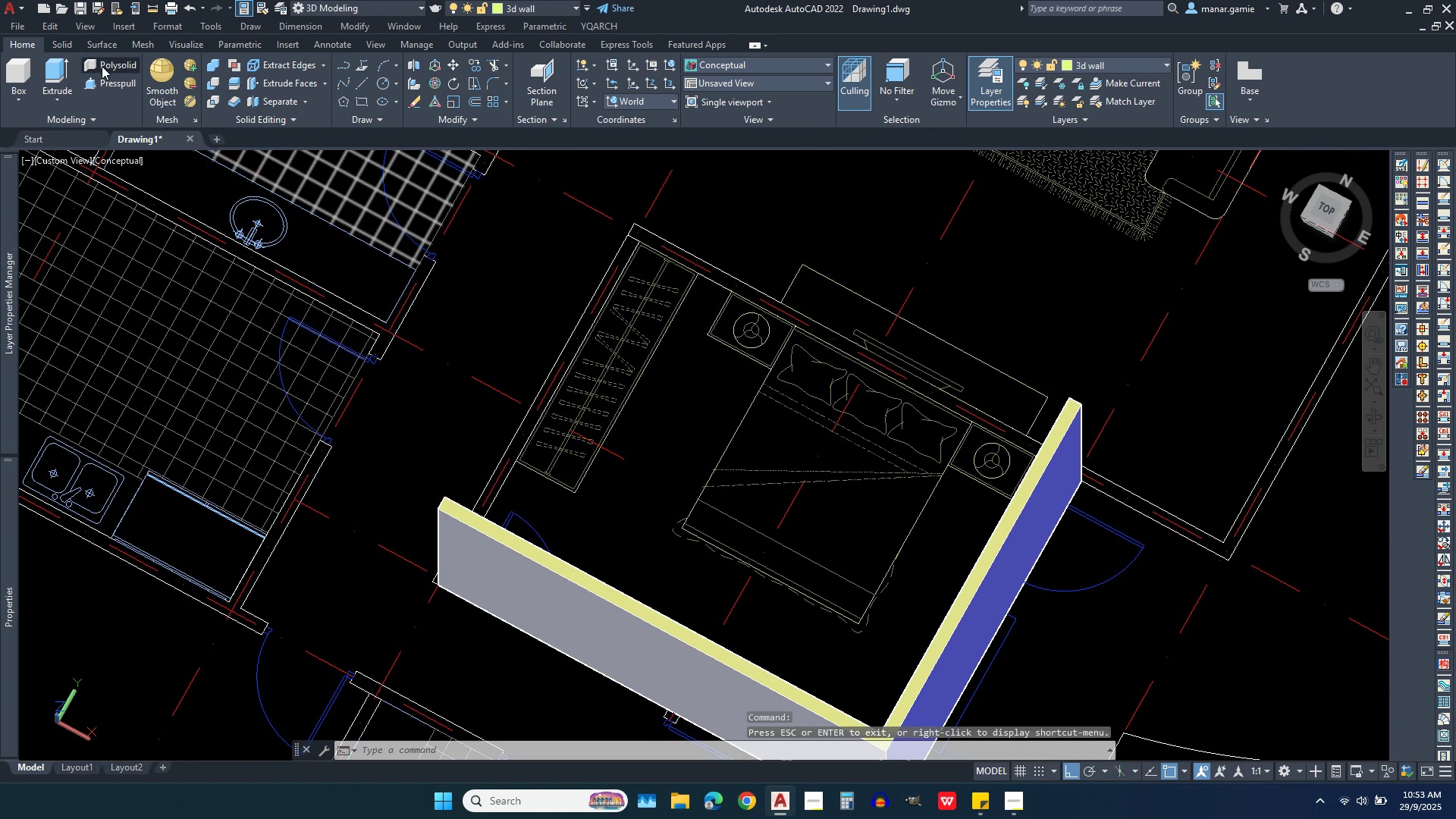 
left_click([102, 66])
 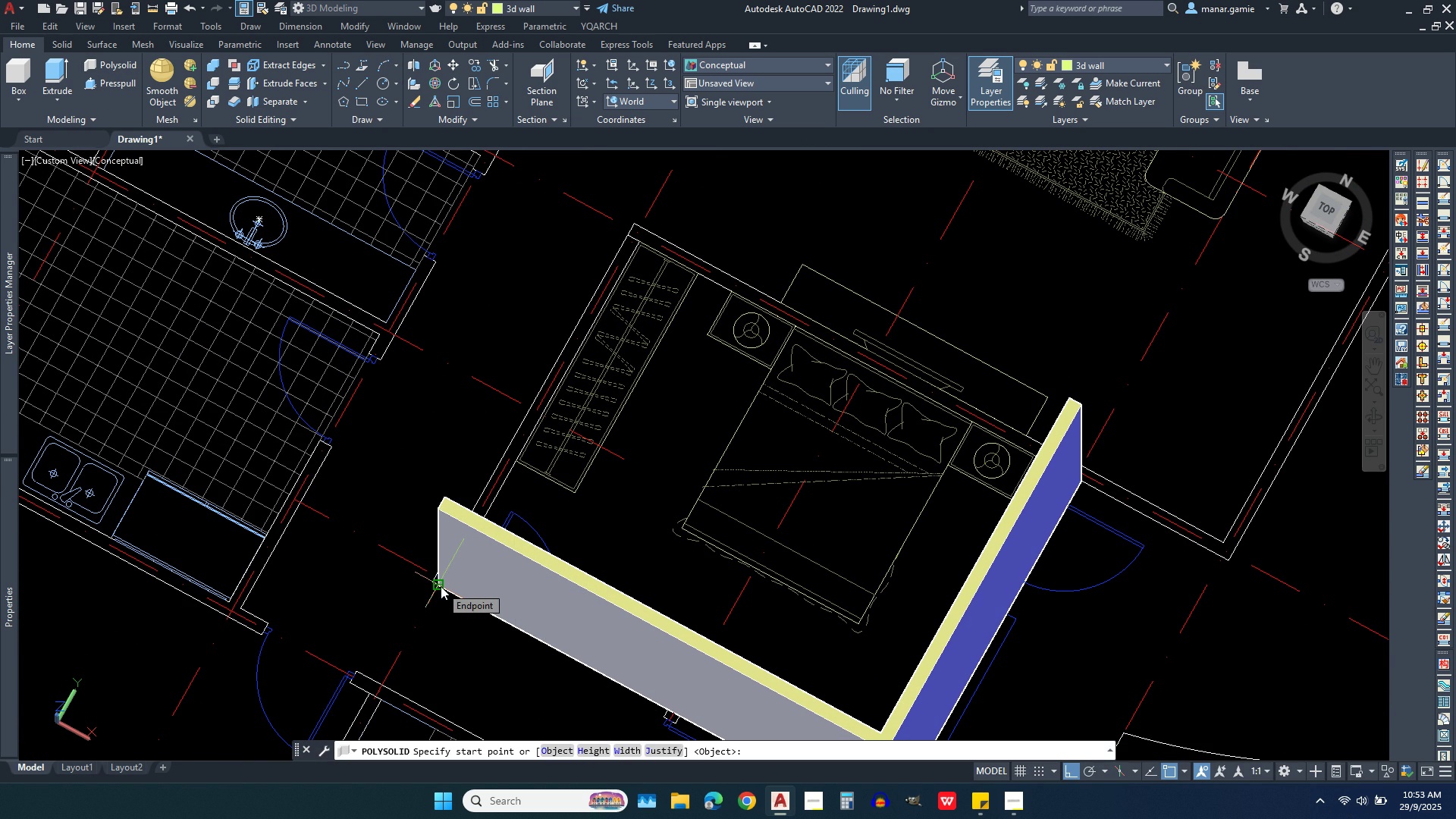 
left_click([441, 586])
 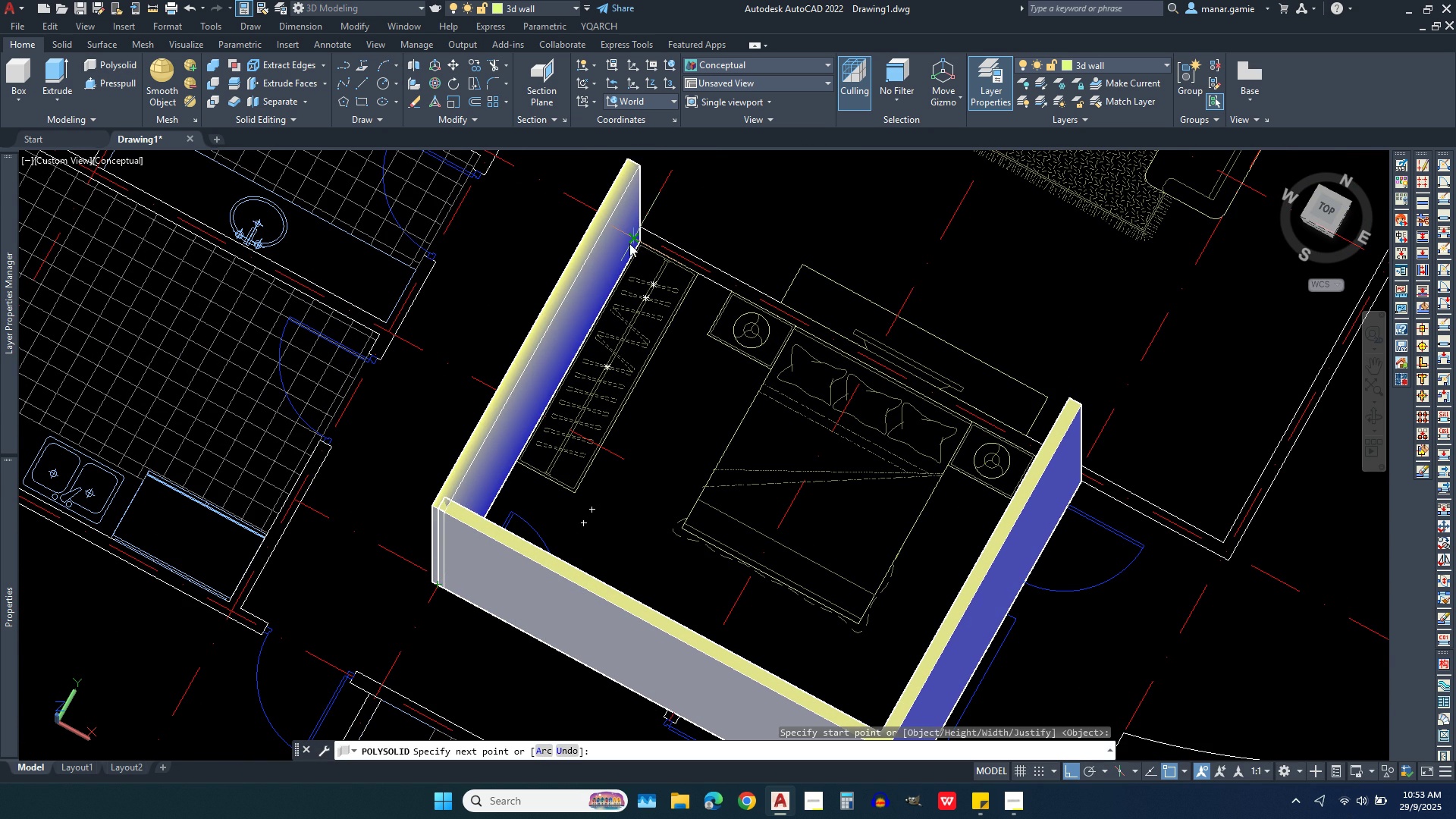 
wait(5.19)
 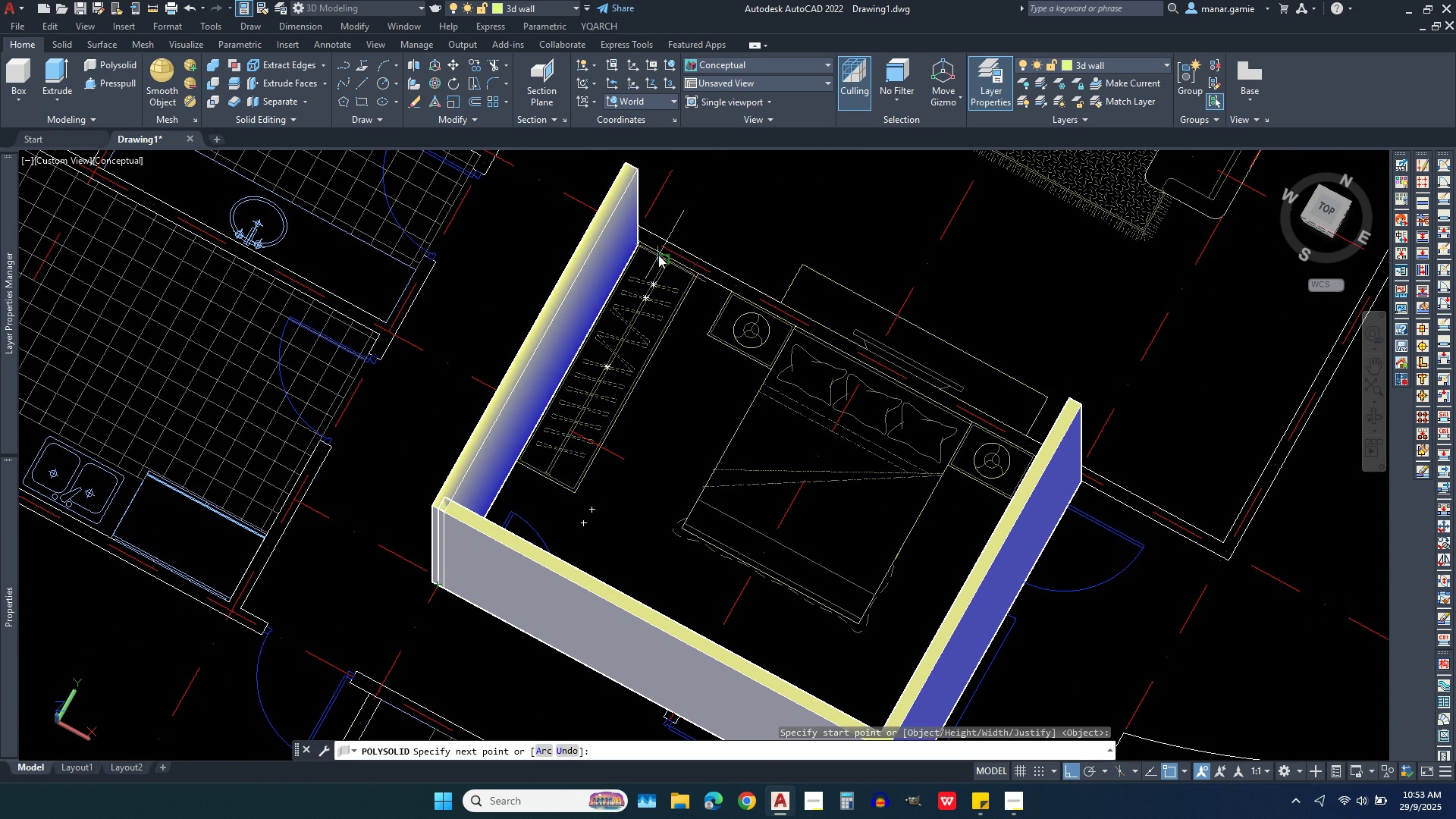 
scroll: coordinate [648, 228], scroll_direction: up, amount: 4.0
 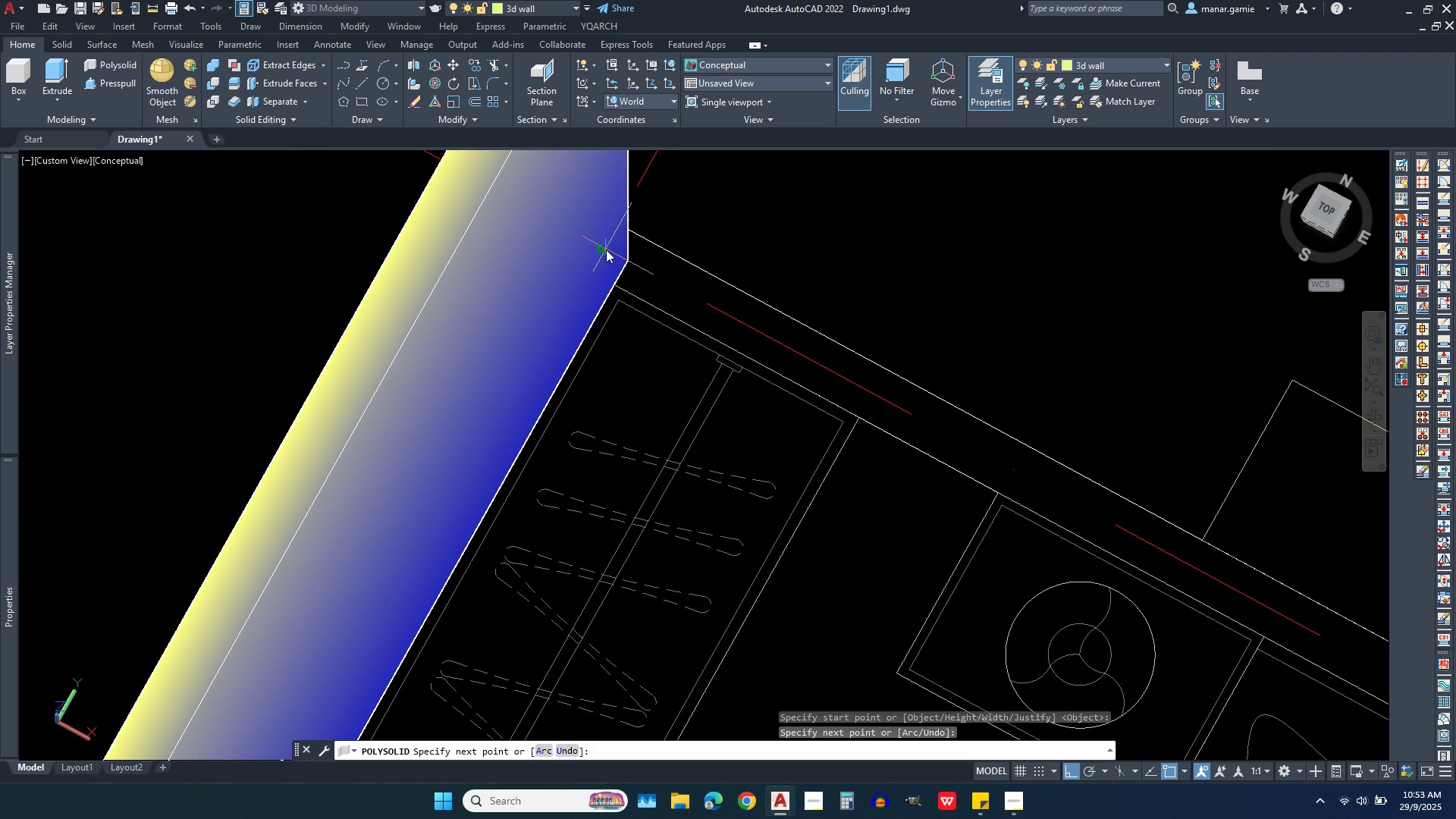 
left_click([606, 249])
 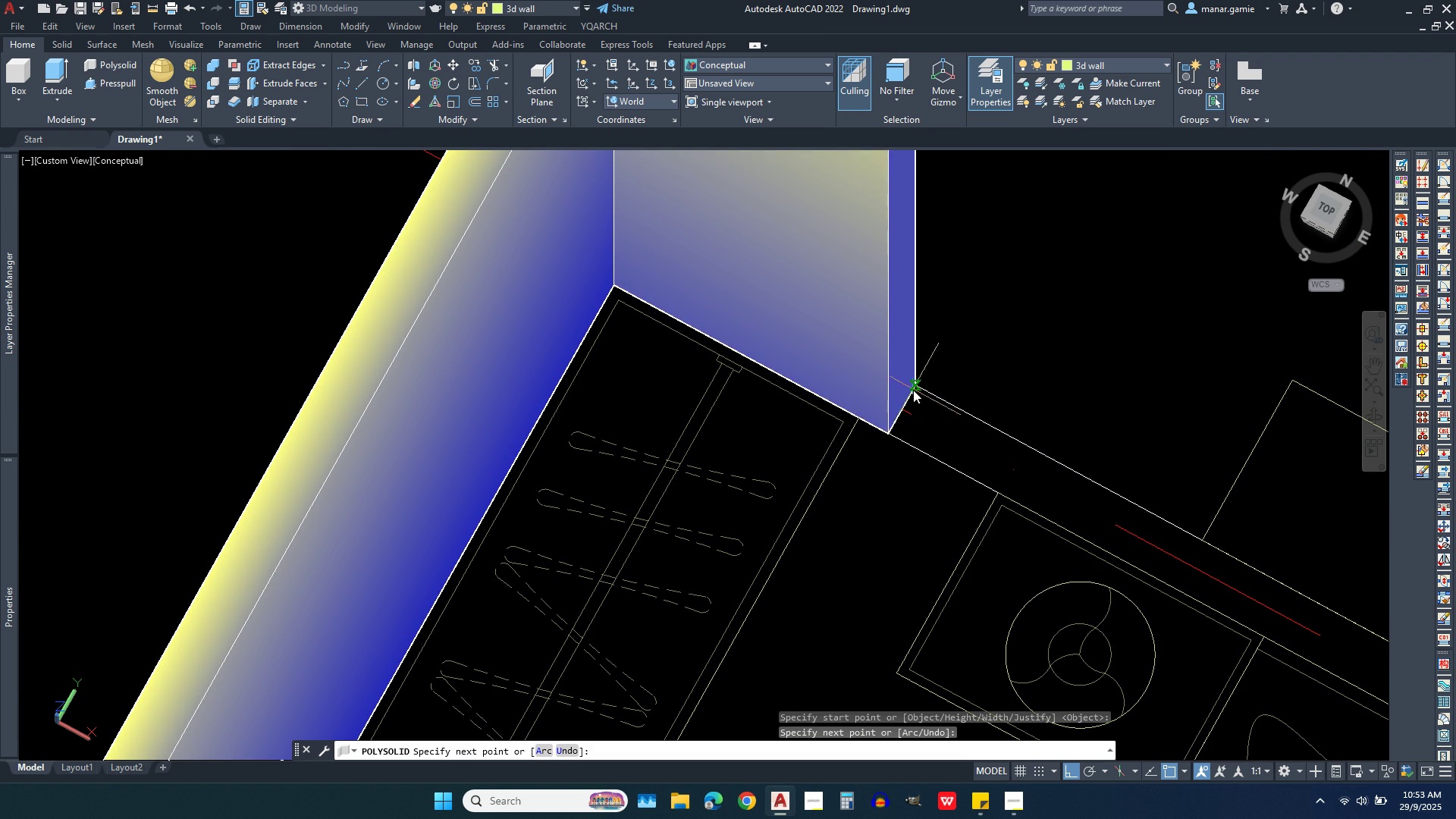 
scroll: coordinate [964, 467], scroll_direction: down, amount: 5.0
 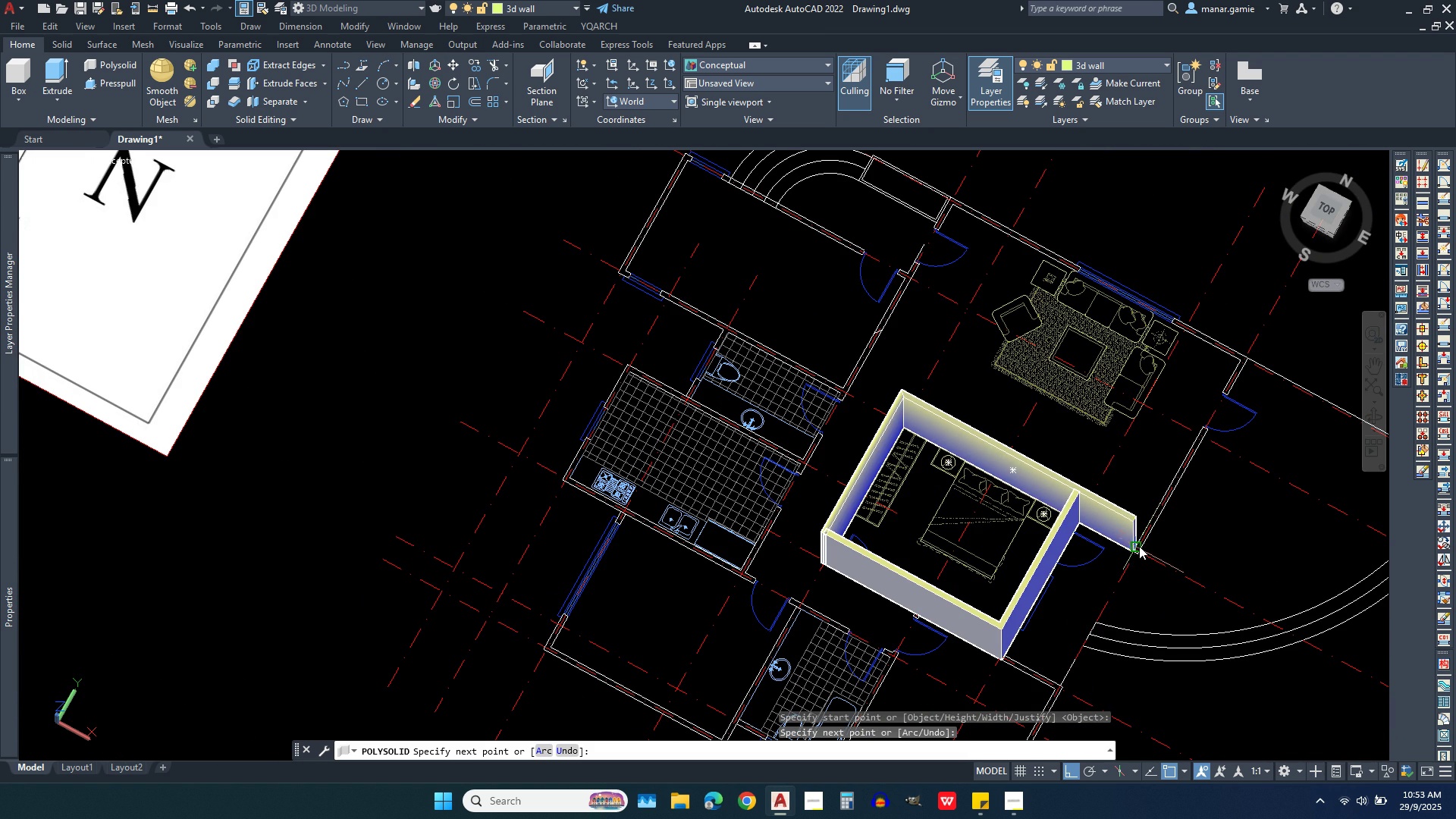 
scroll: coordinate [1139, 546], scroll_direction: up, amount: 8.0
 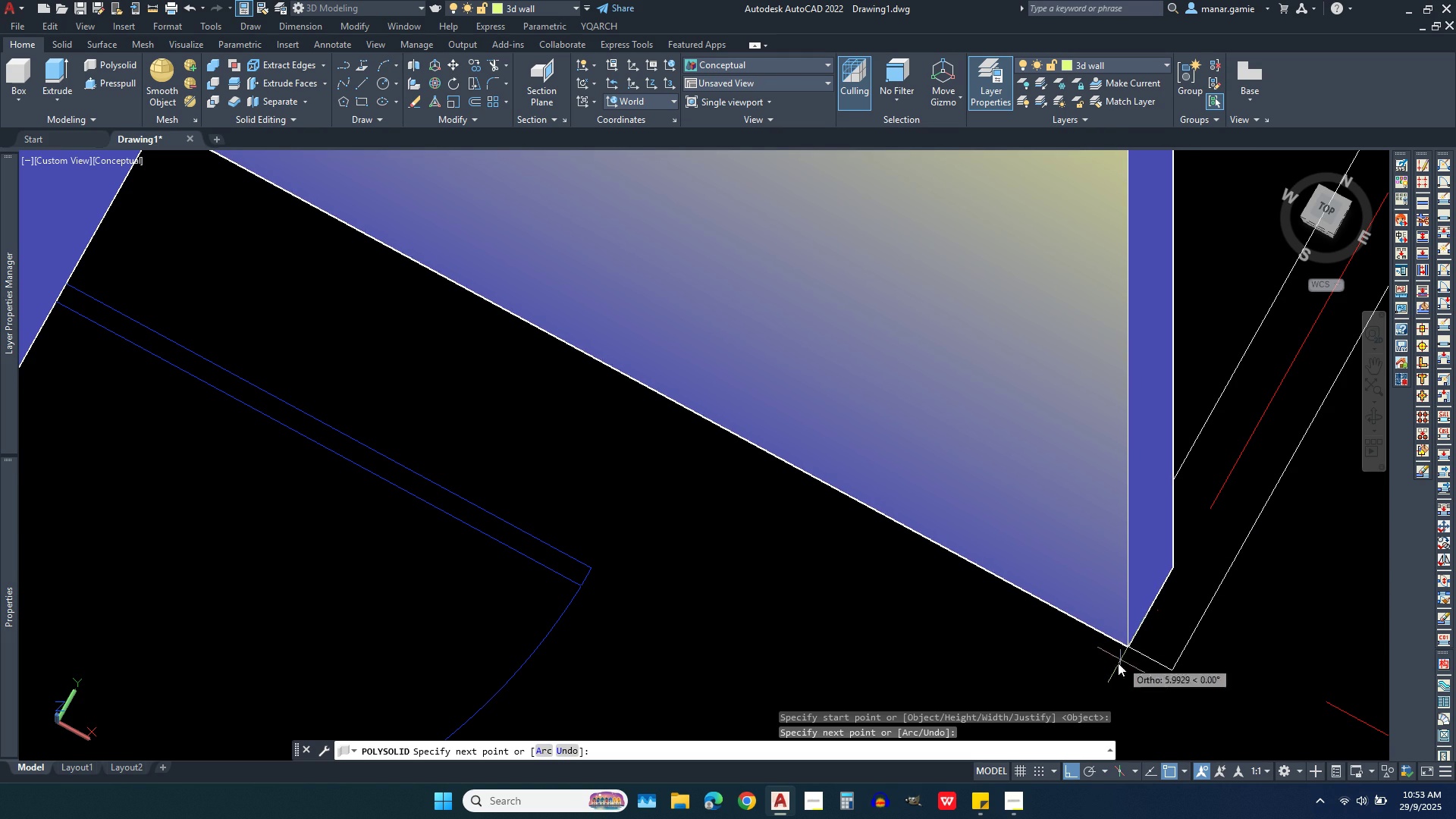 
wait(12.61)
 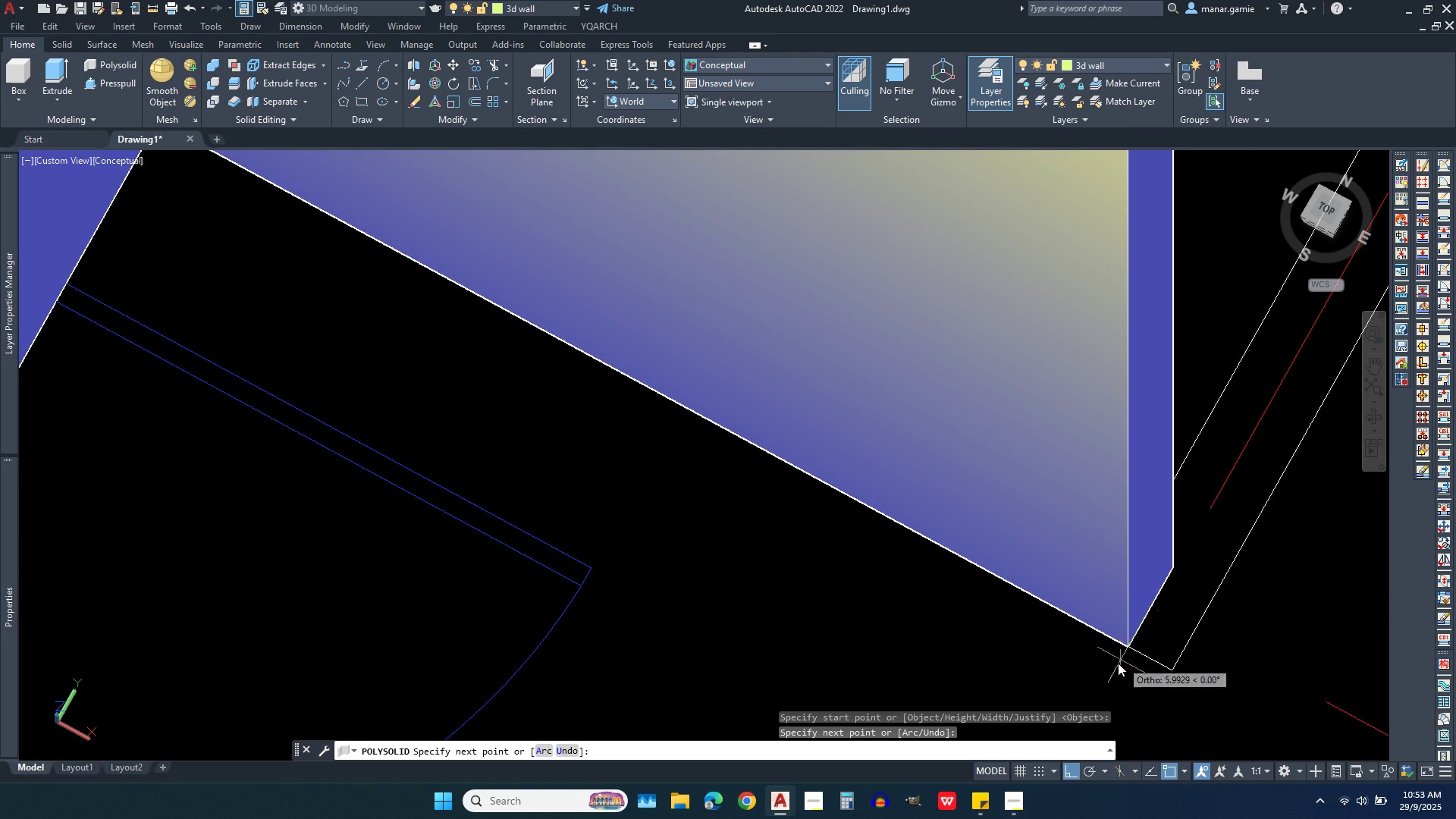 
left_click([1112, 673])